 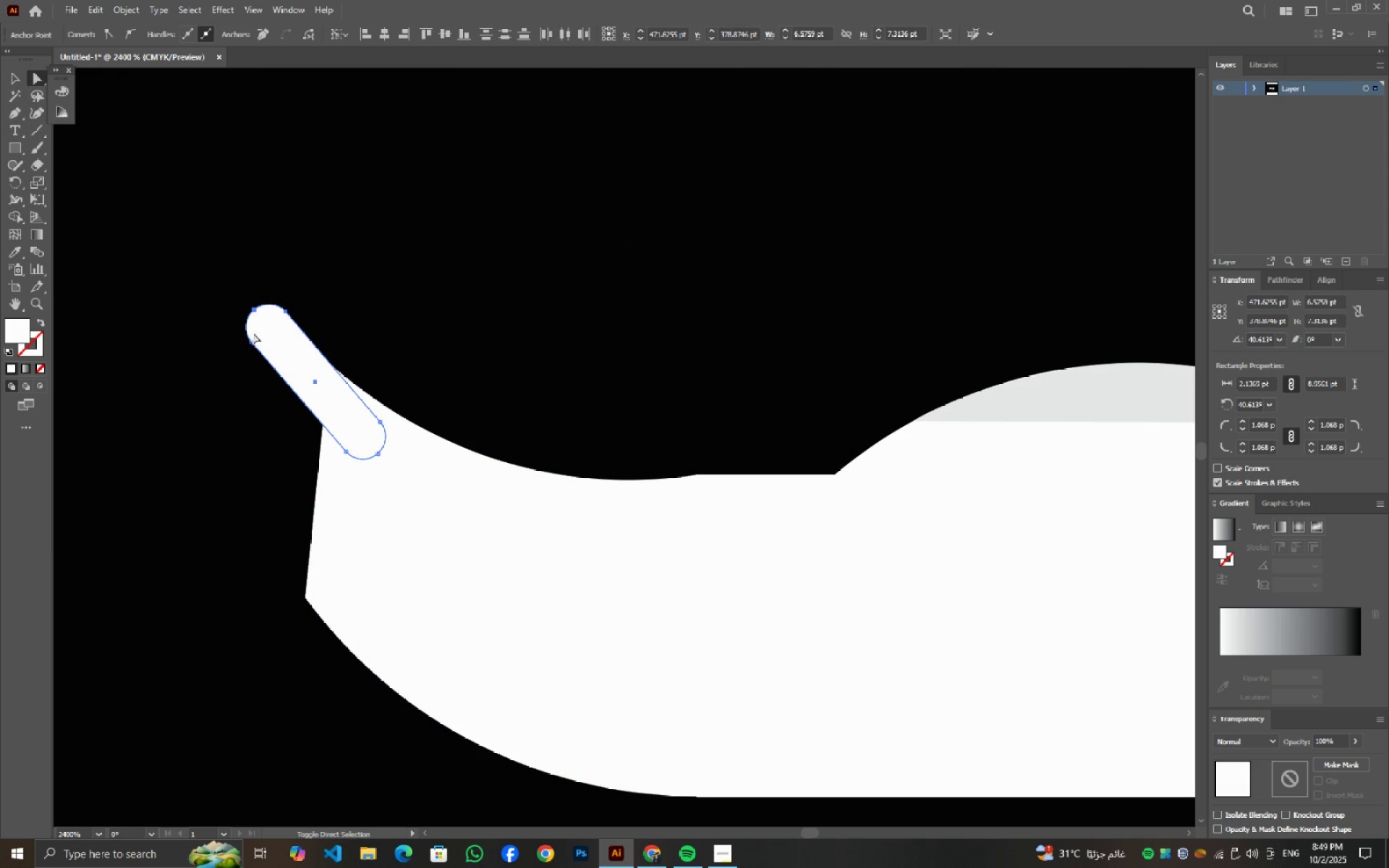 
left_click([252, 344])
 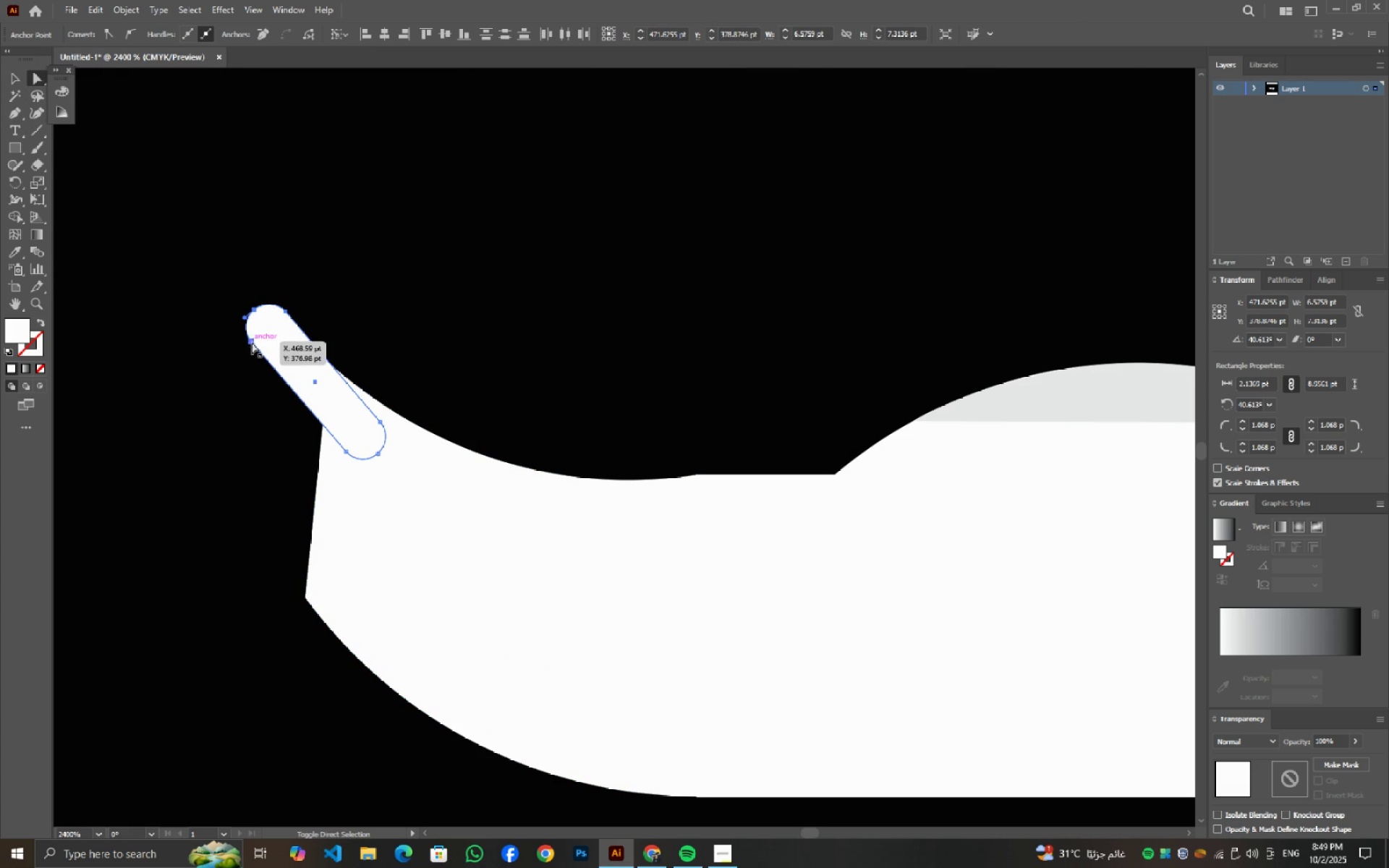 
key(Shift+ShiftLeft)
 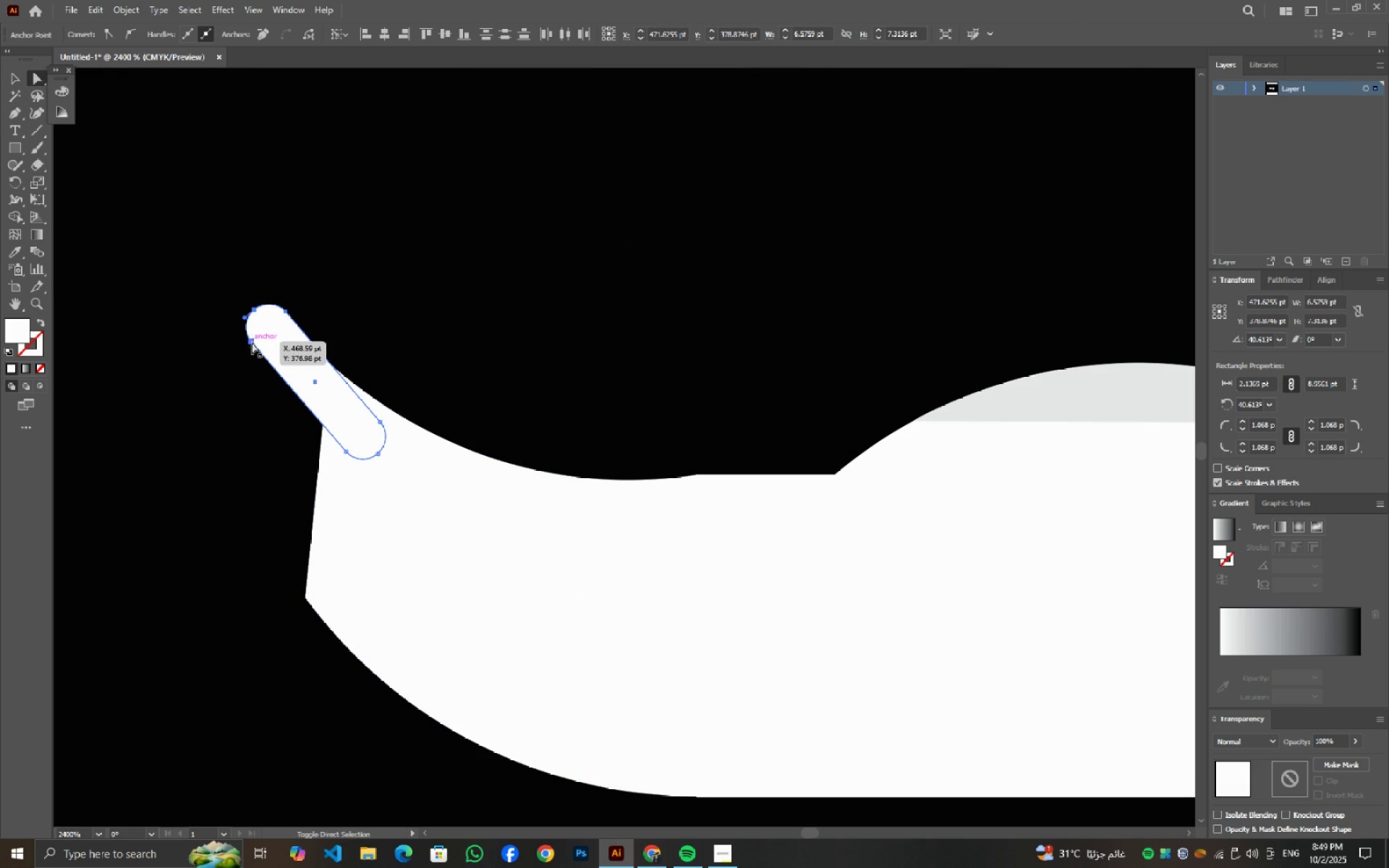 
key(Shift+ShiftLeft)
 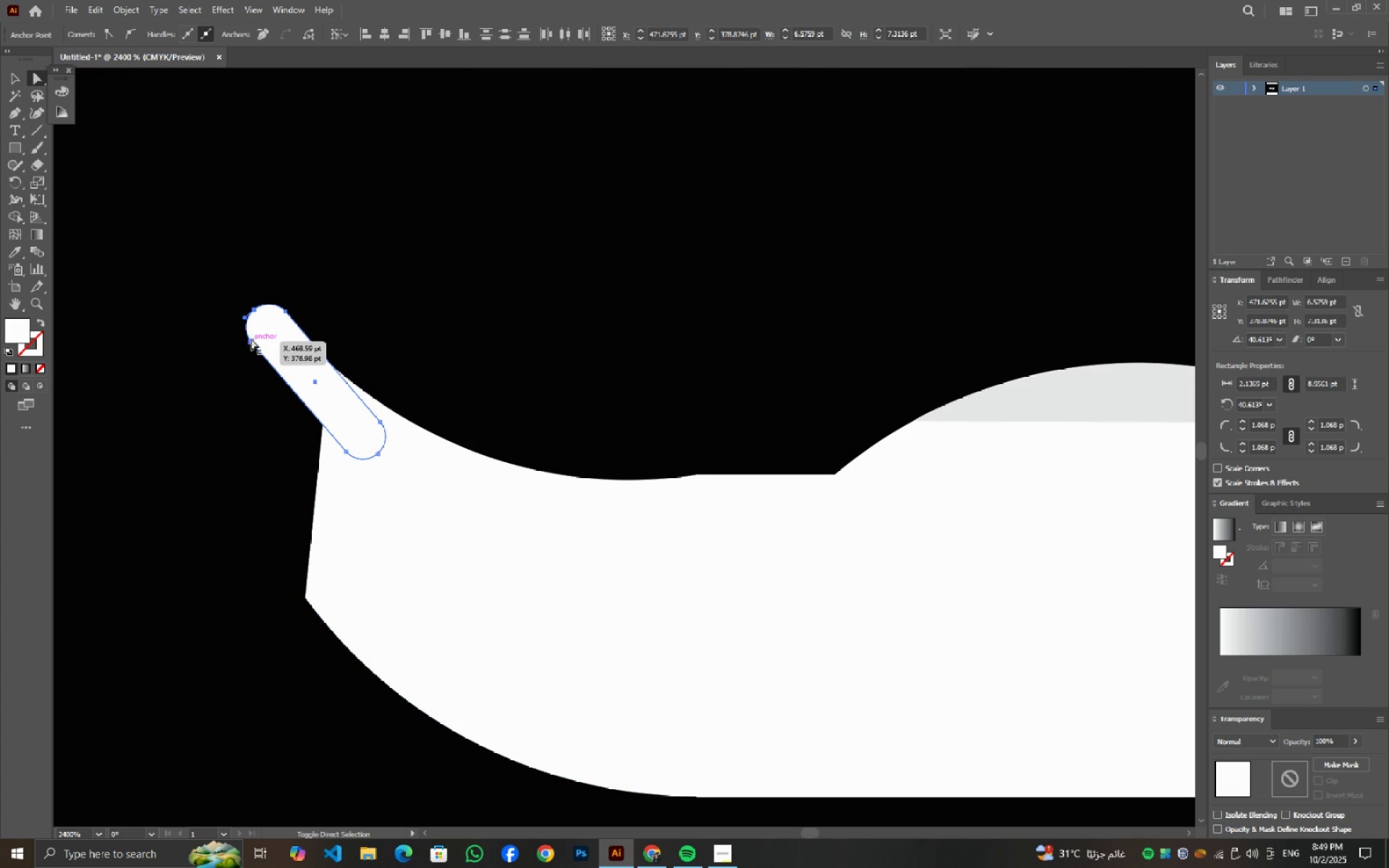 
key(Shift+ShiftLeft)
 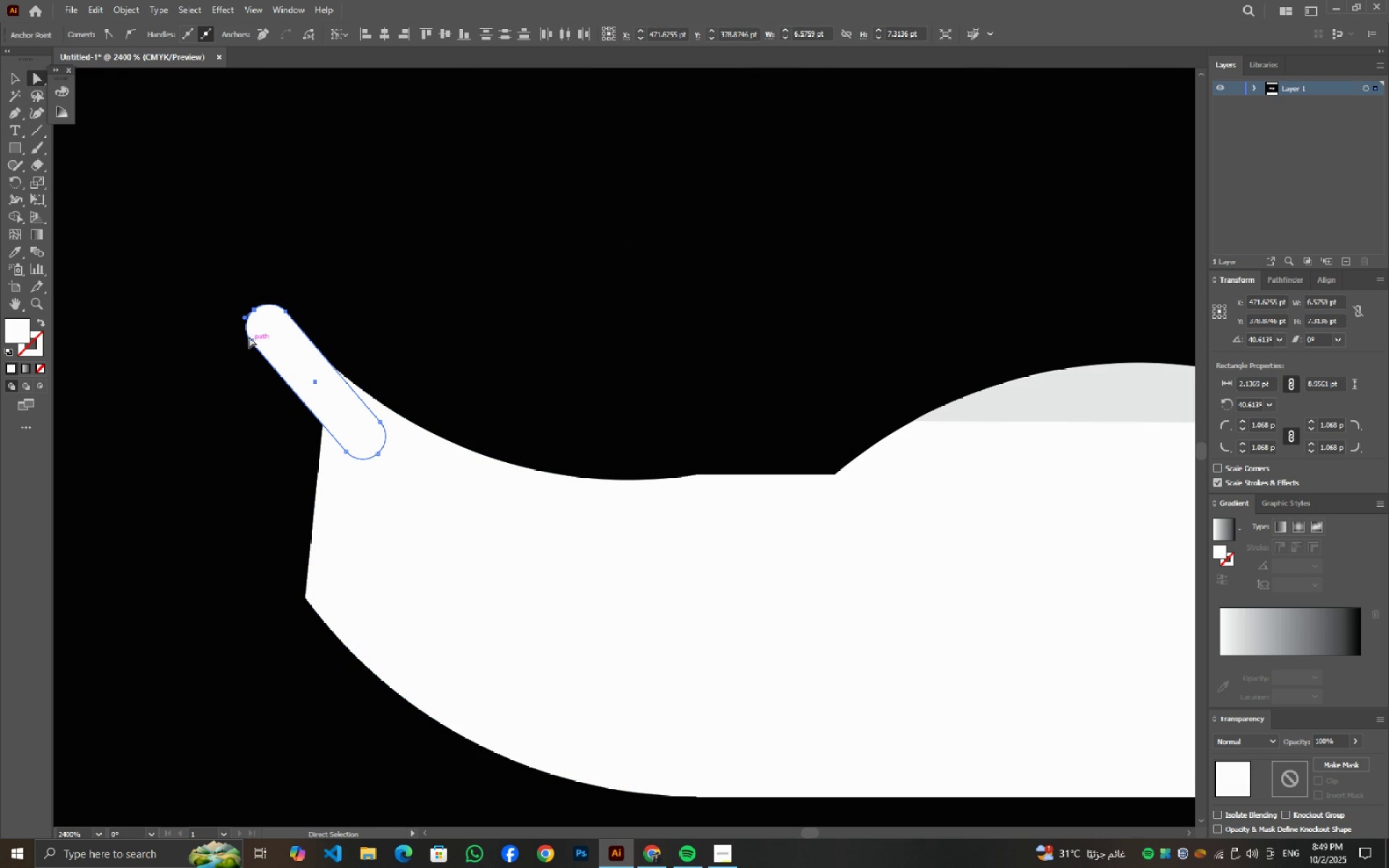 
key(Shift+ShiftLeft)